 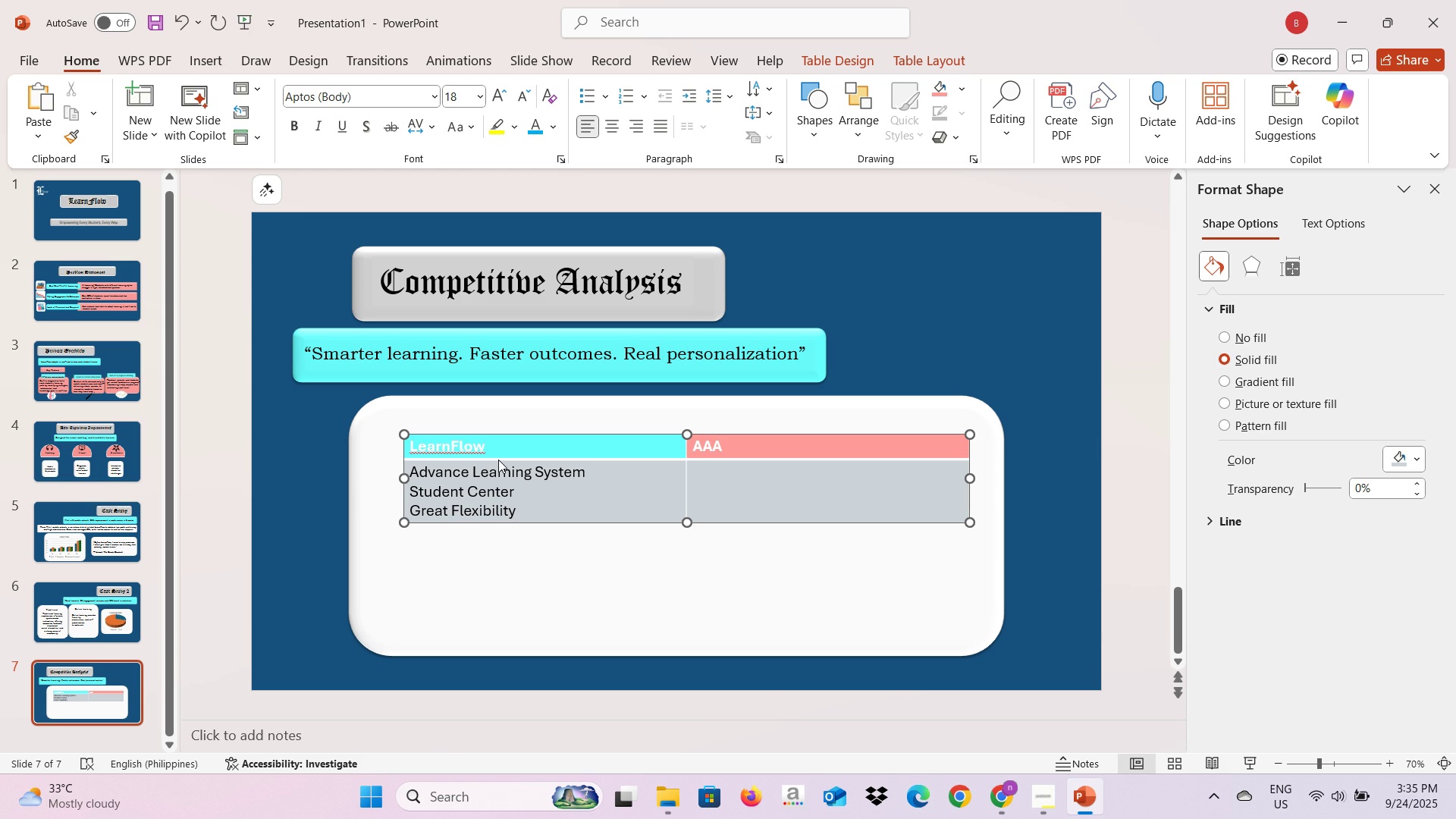 
left_click([774, 489])
 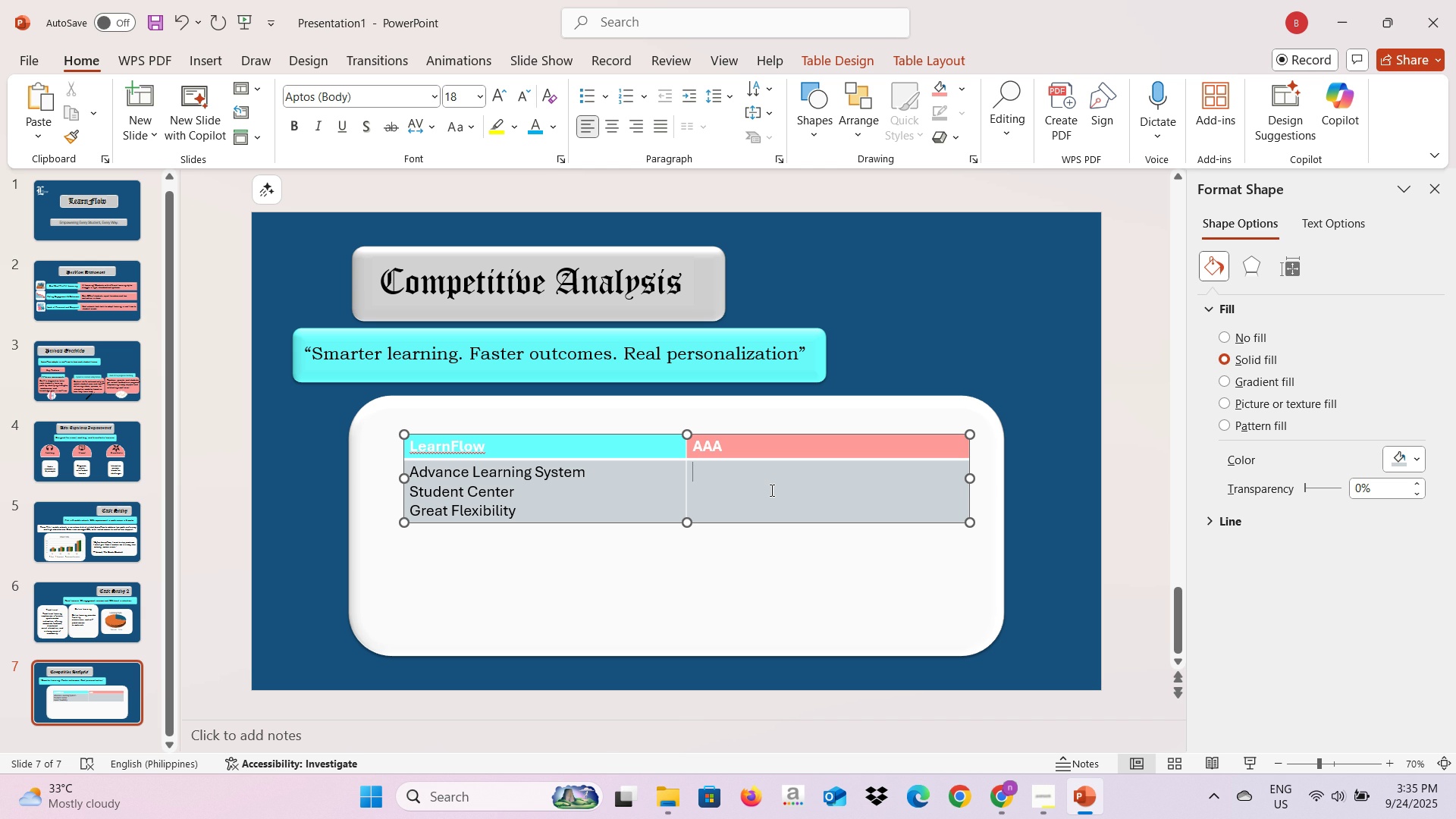 
wait(34.1)
 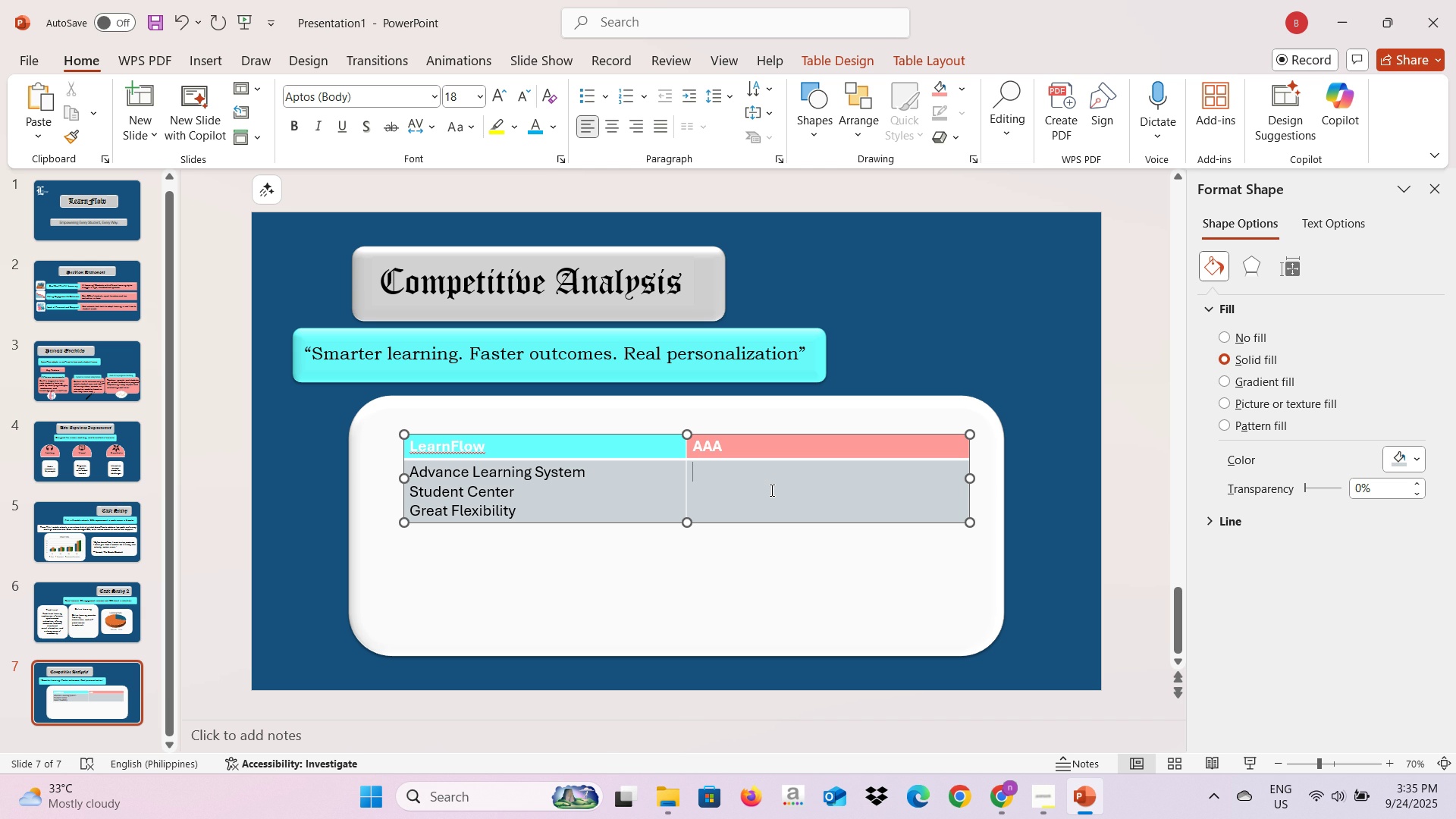 
type(Traditional Learning Style)
 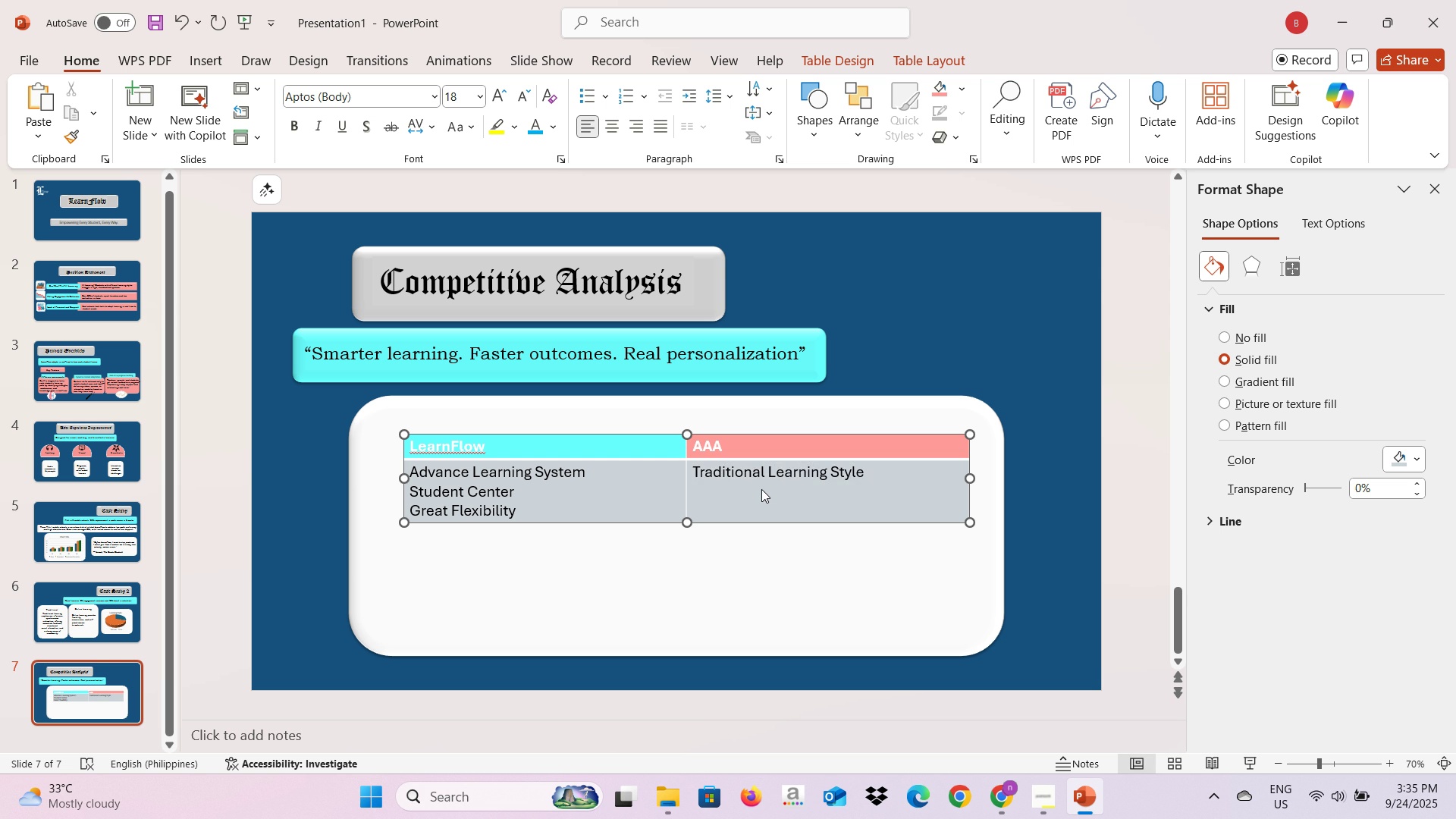 
key(Enter)
 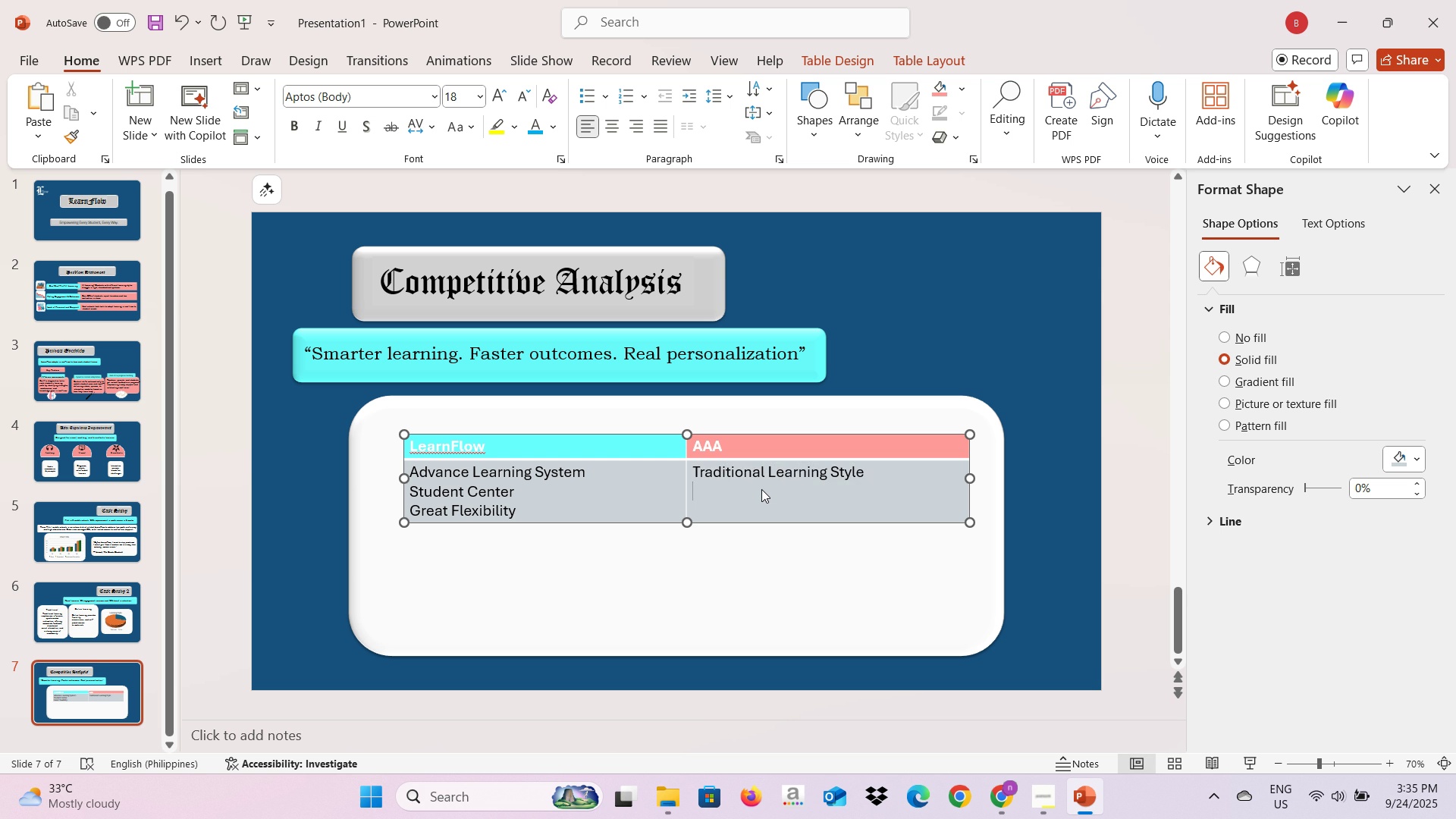 
type(Teacher Cn)
key(Backspace)
type(entered)